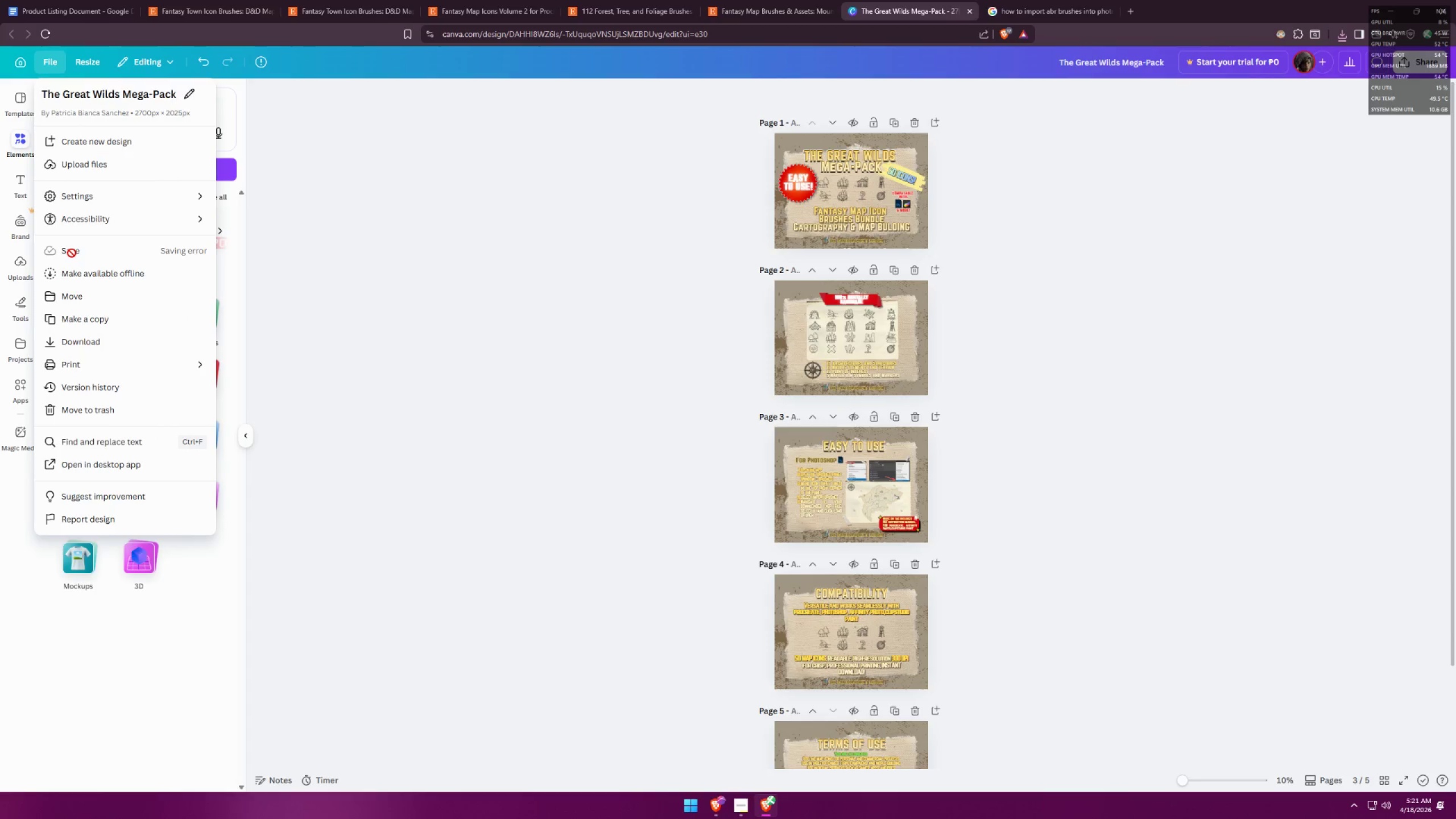 
triple_click([72, 253])
 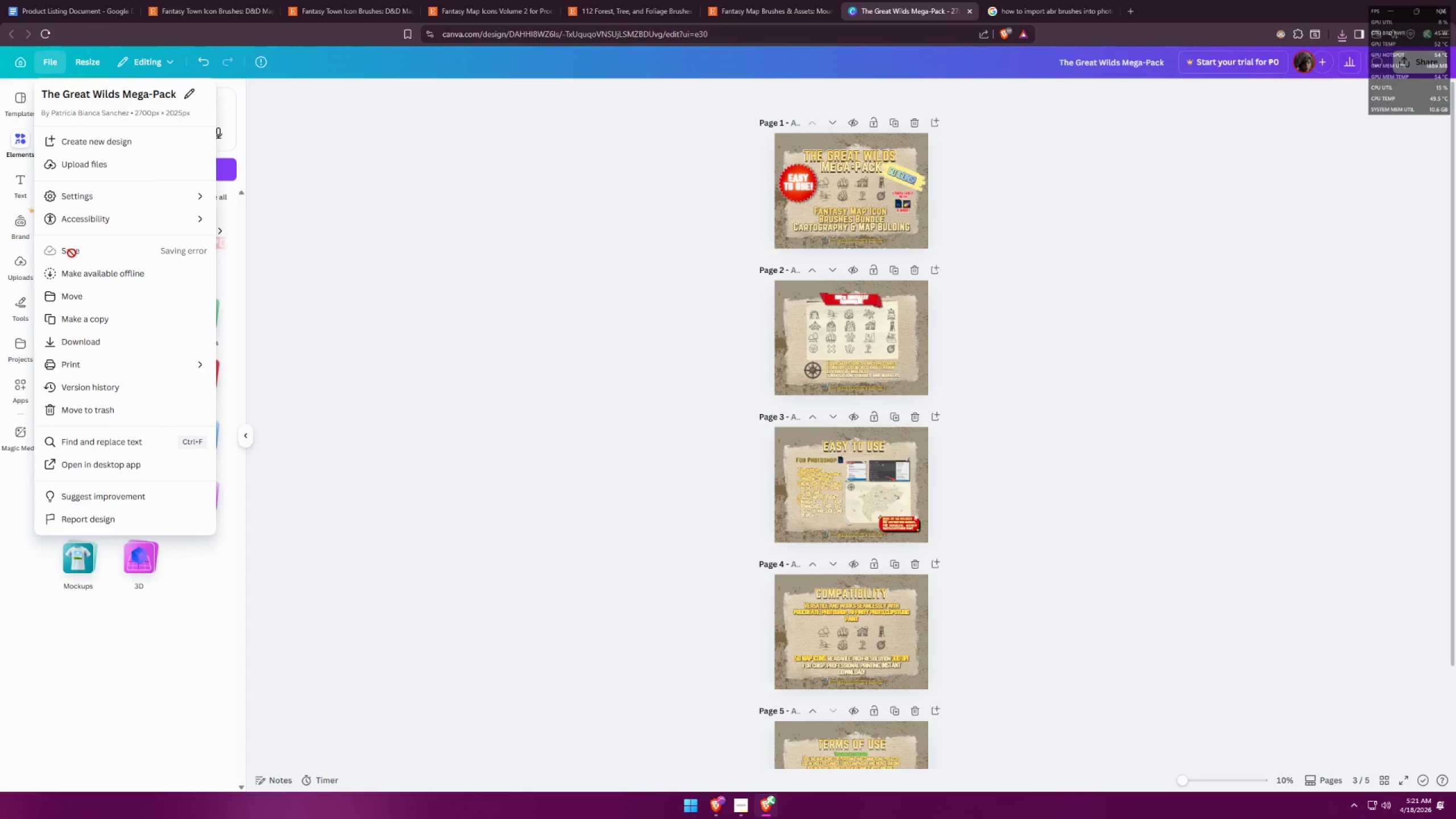 
triple_click([72, 253])
 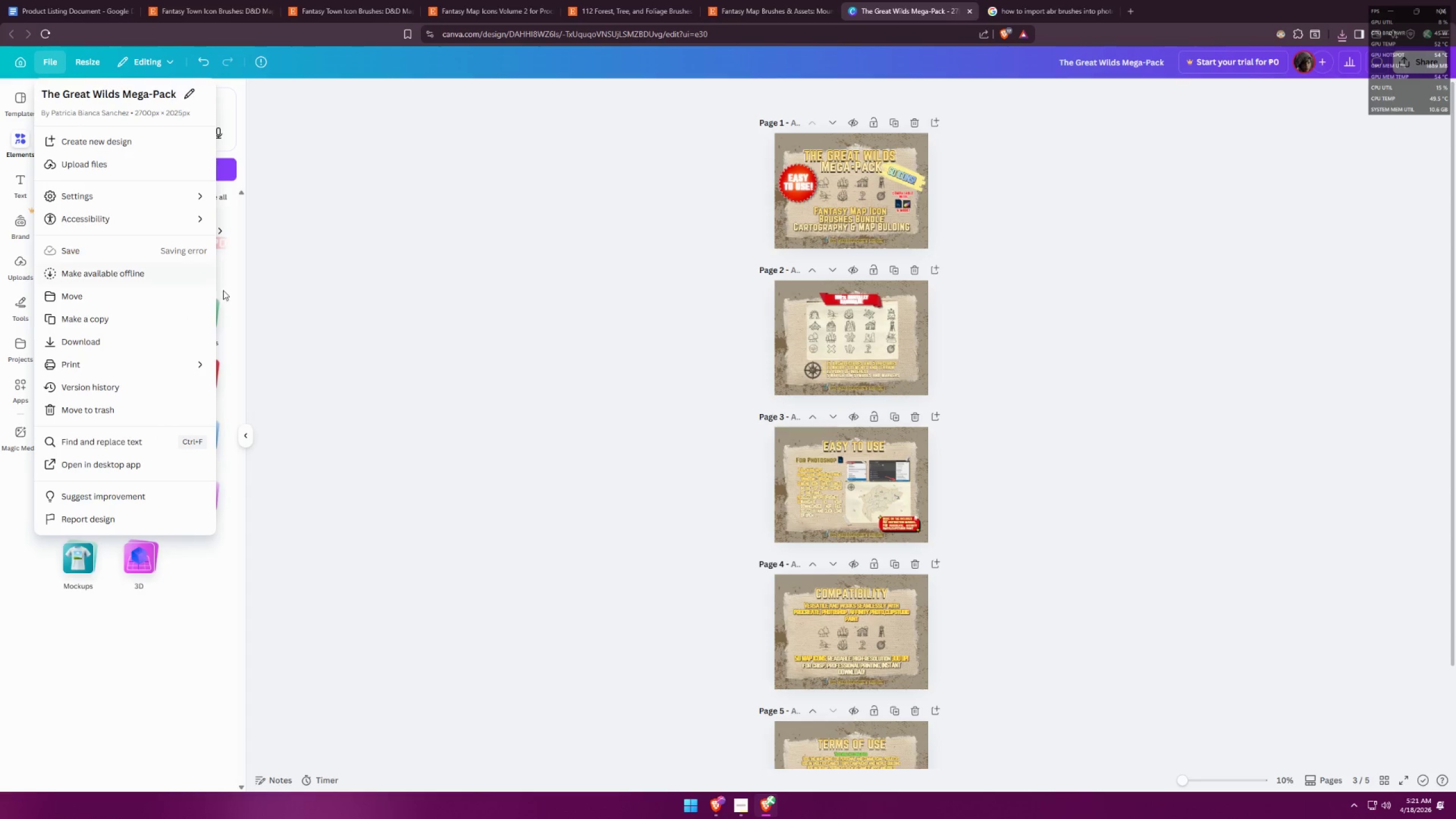 
triple_click([345, 304])
 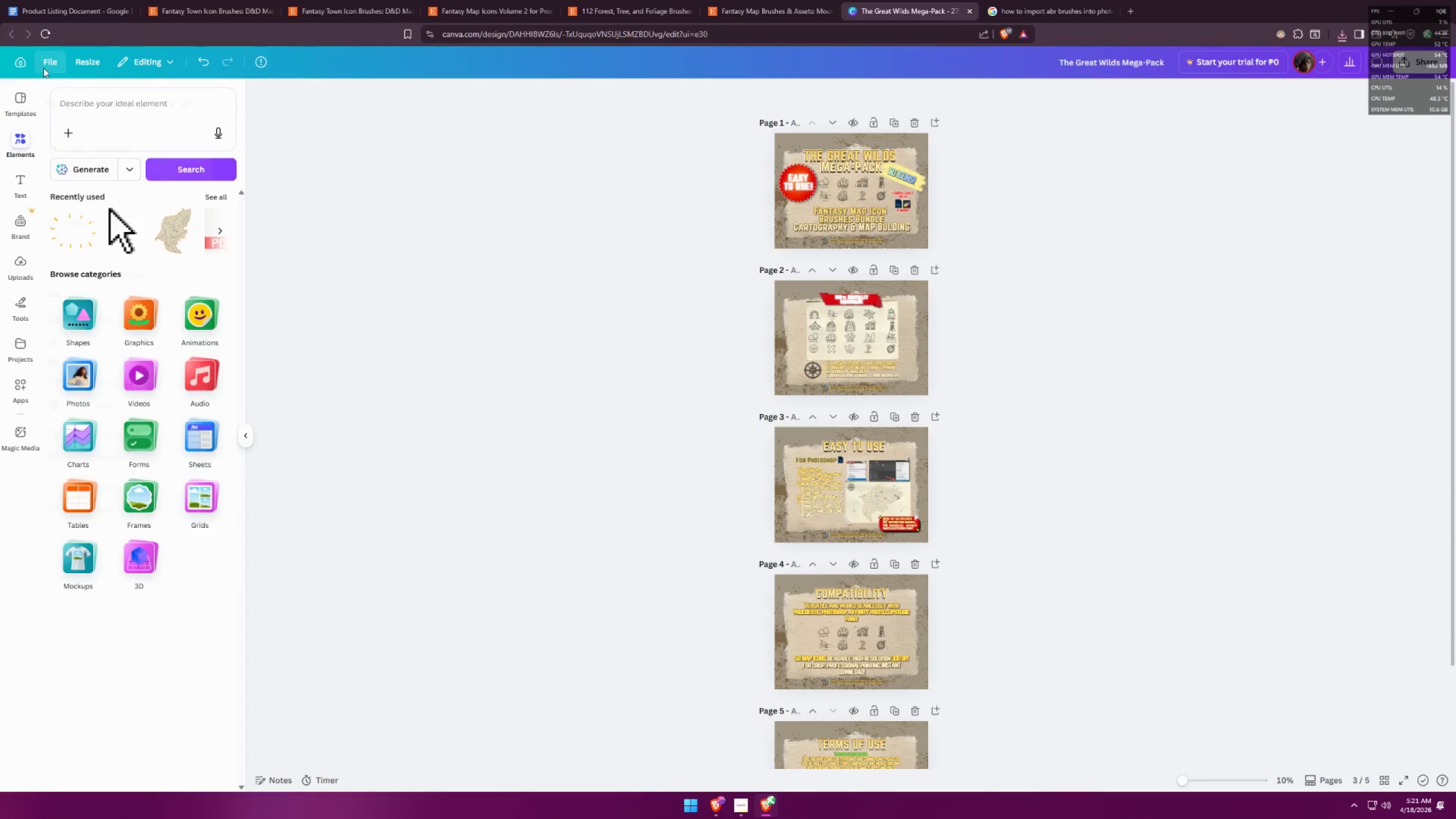 
triple_click([48, 63])
 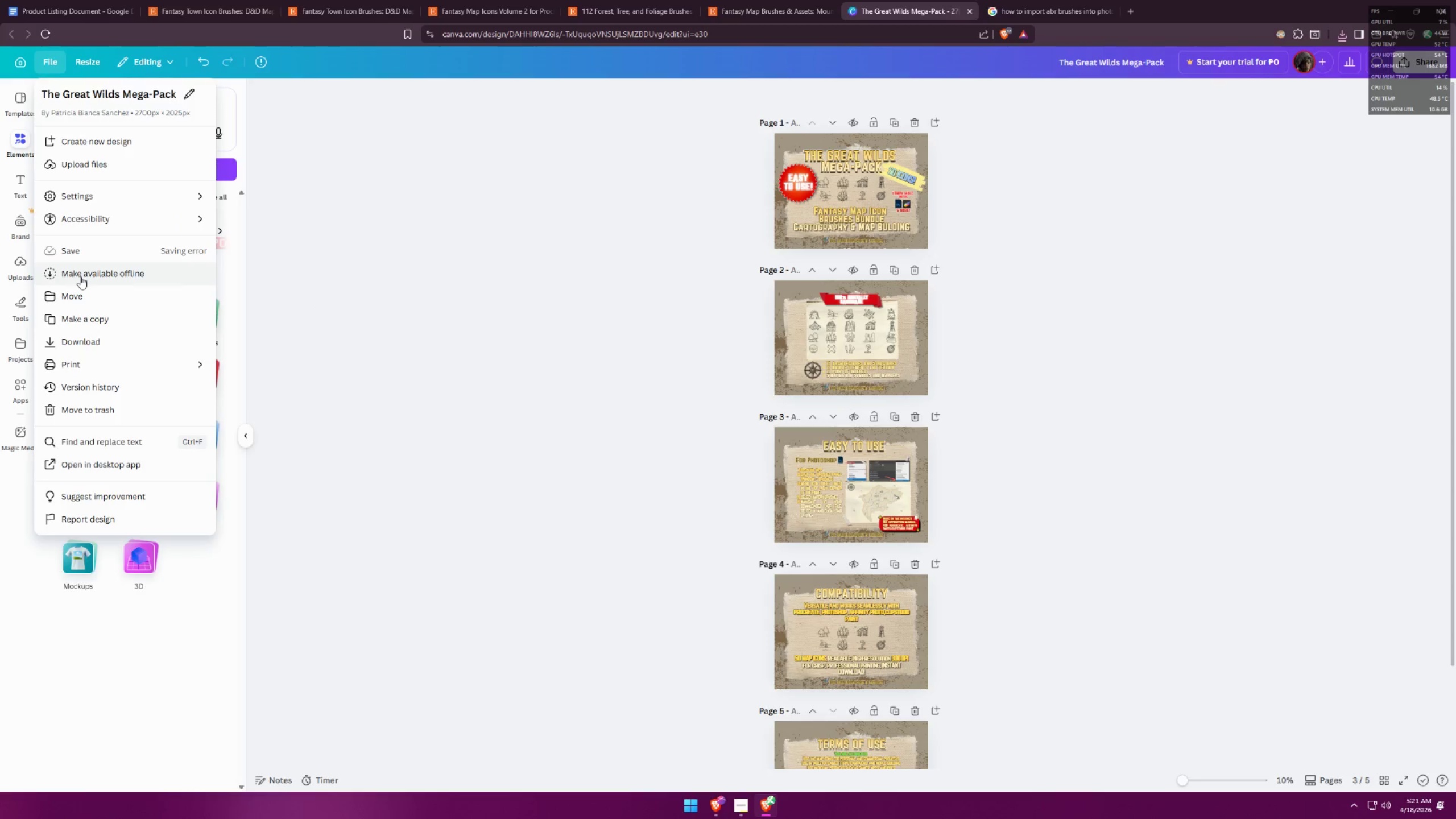 
left_click([80, 276])
 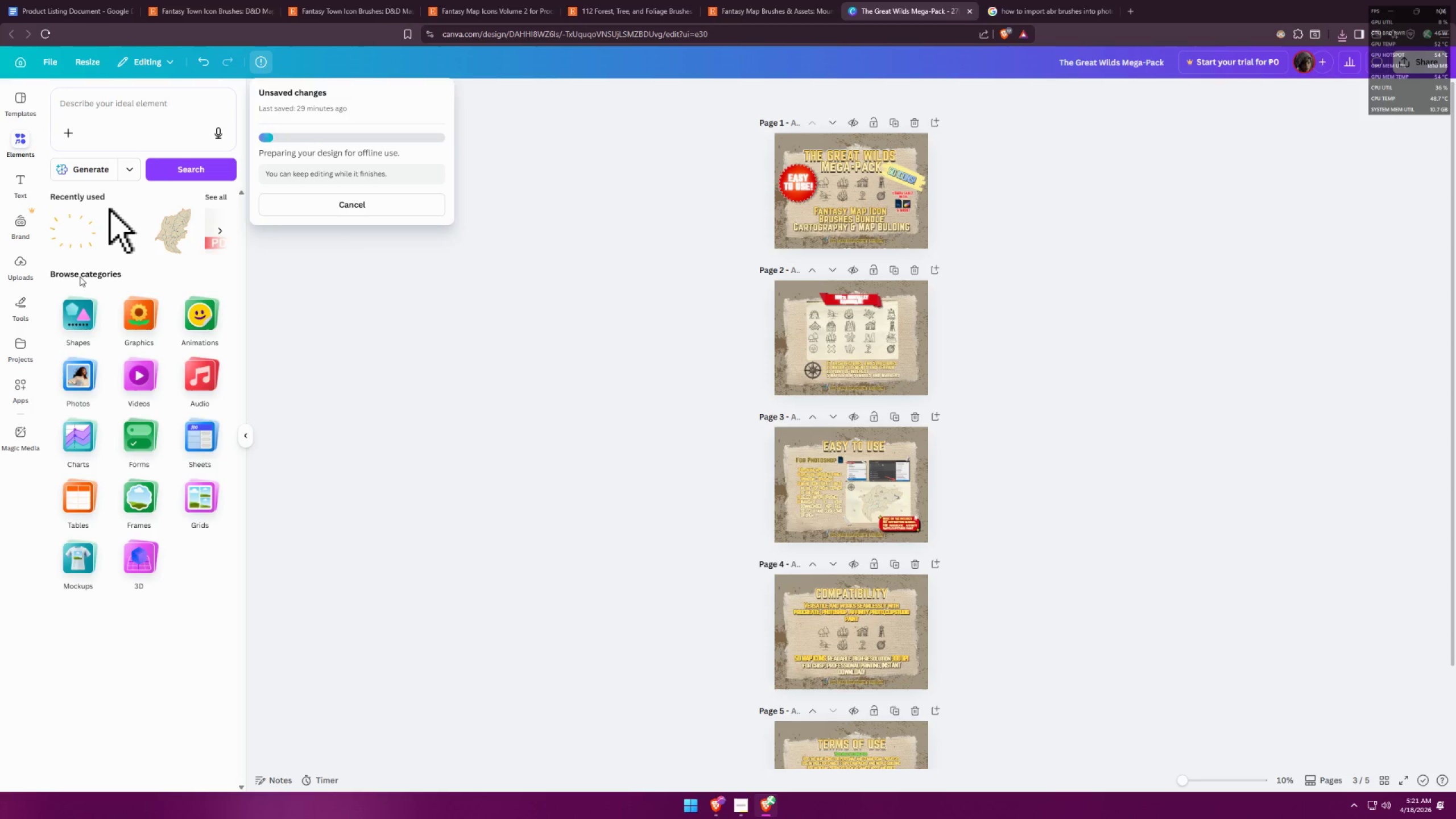 
wait(6.14)
 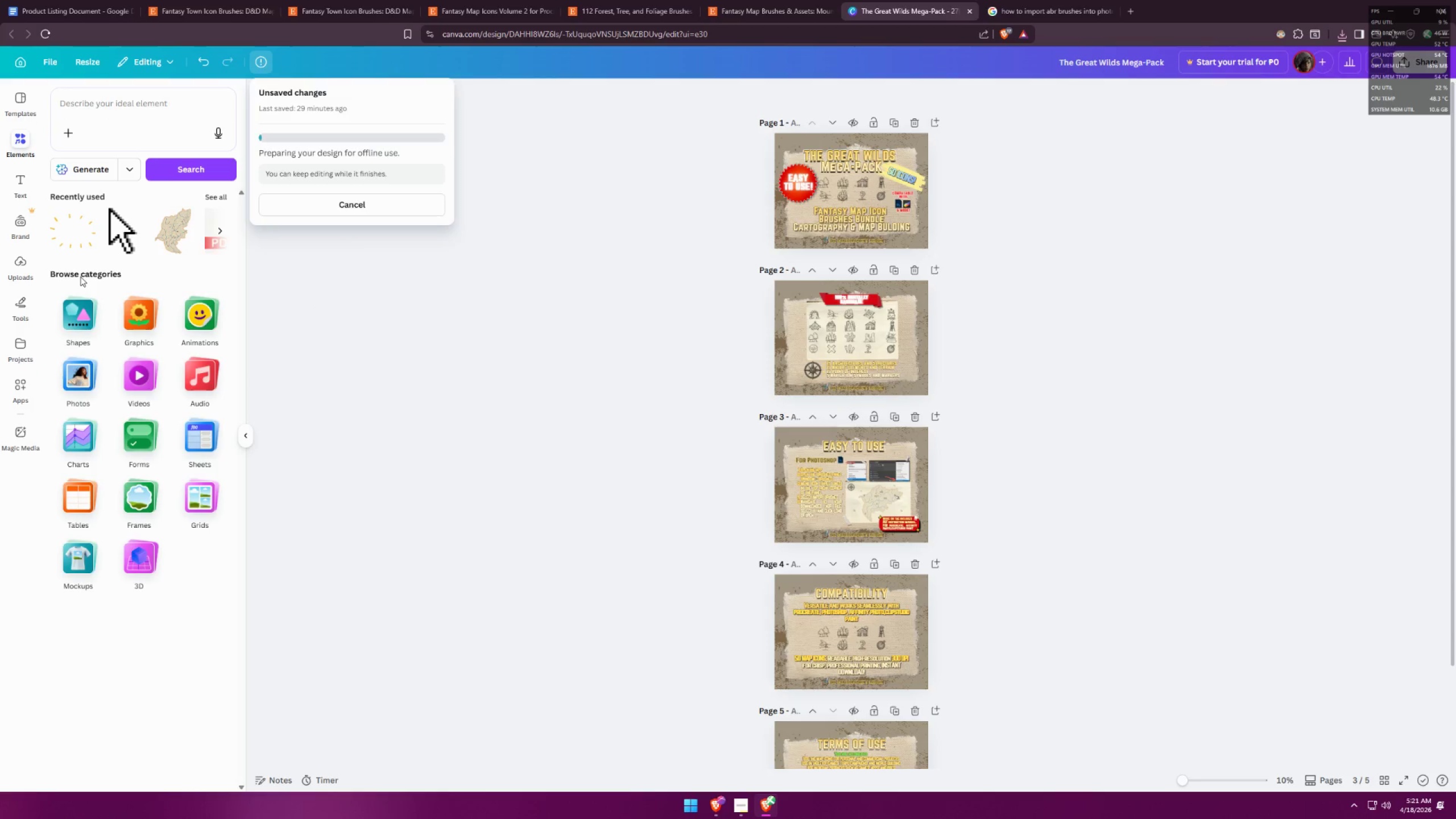 
left_click([449, 304])
 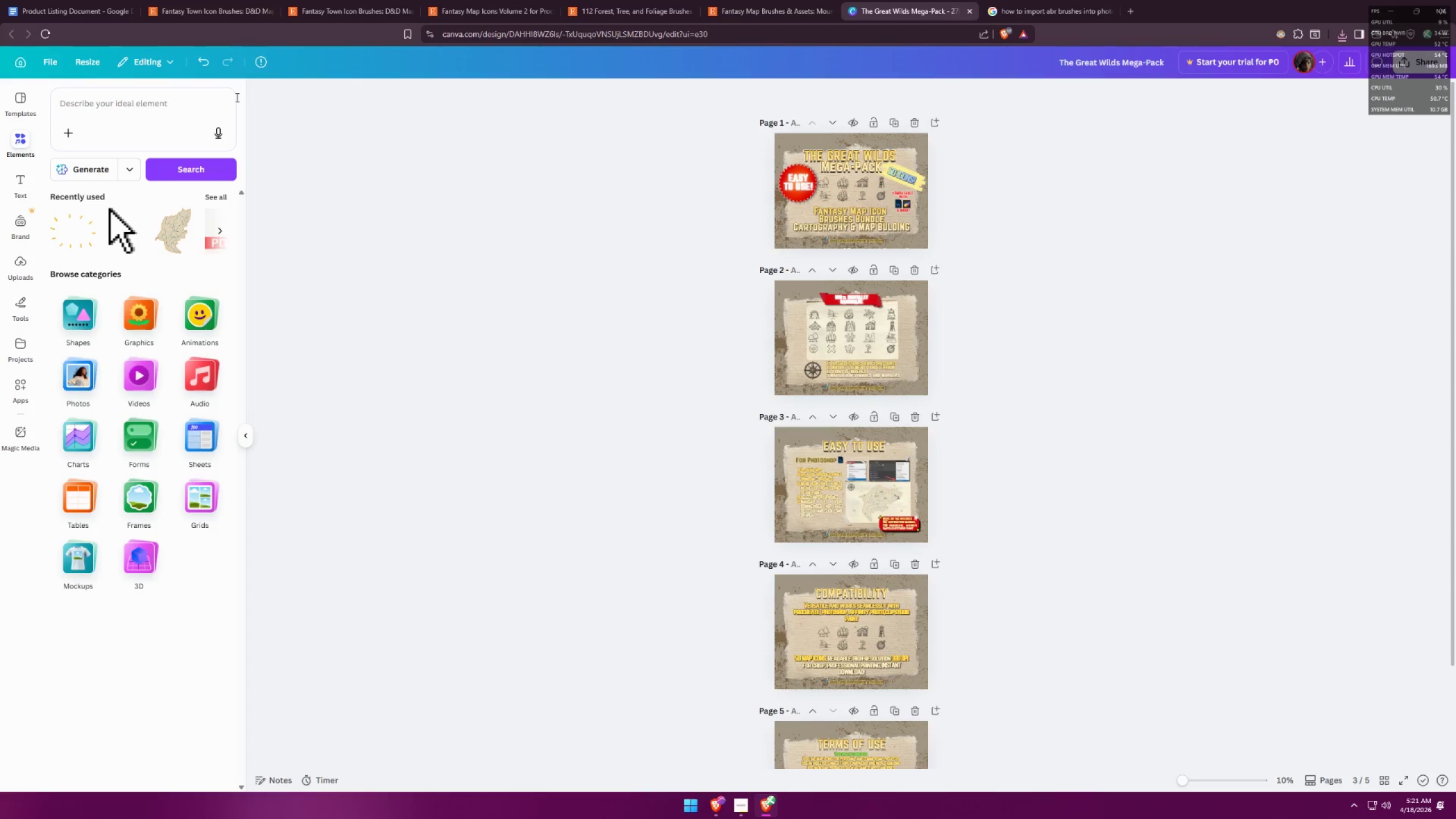 
left_click([260, 65])
 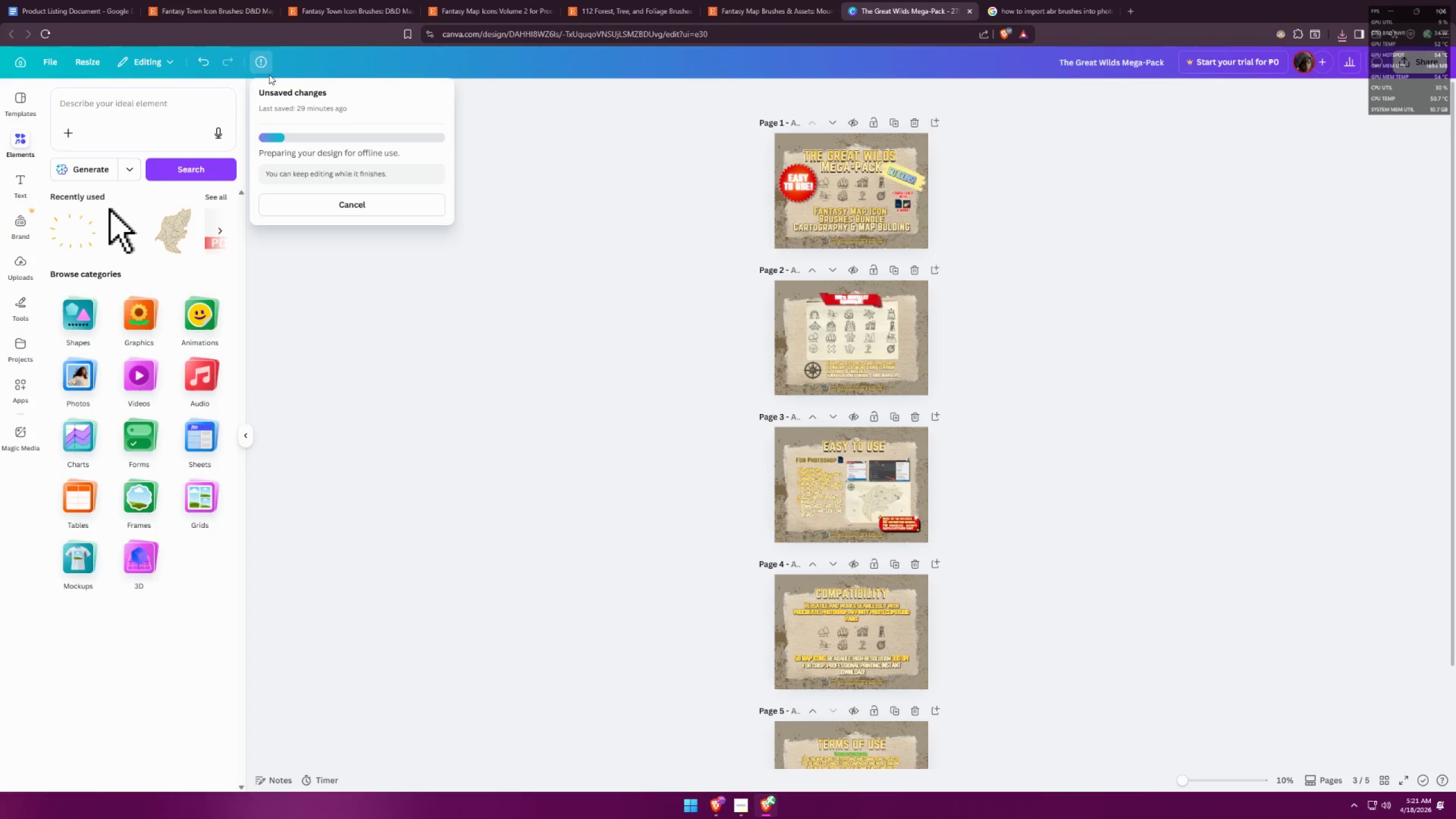 
left_click([556, 322])
 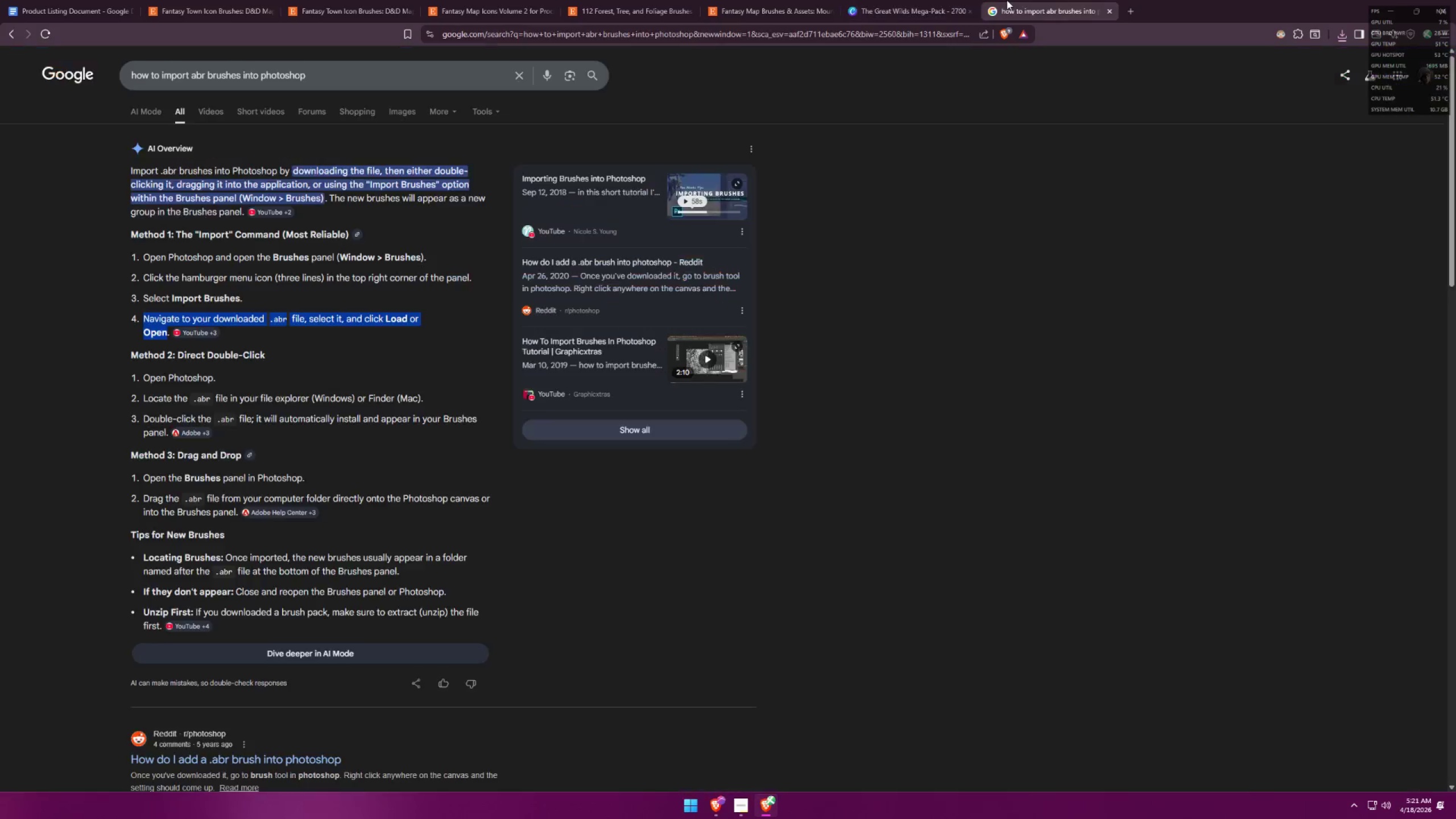 
double_click([867, 35])
 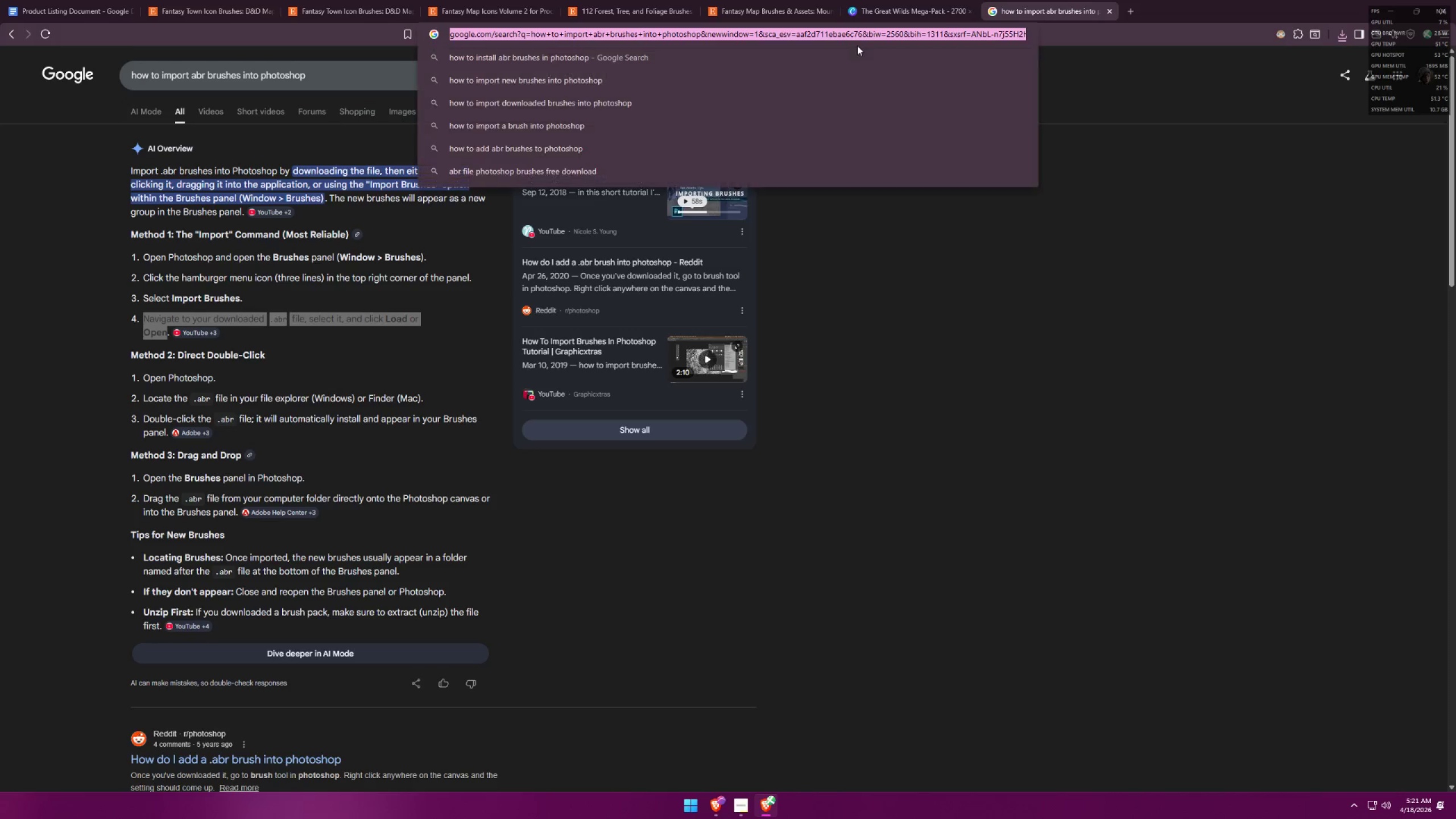 
type(canva)
 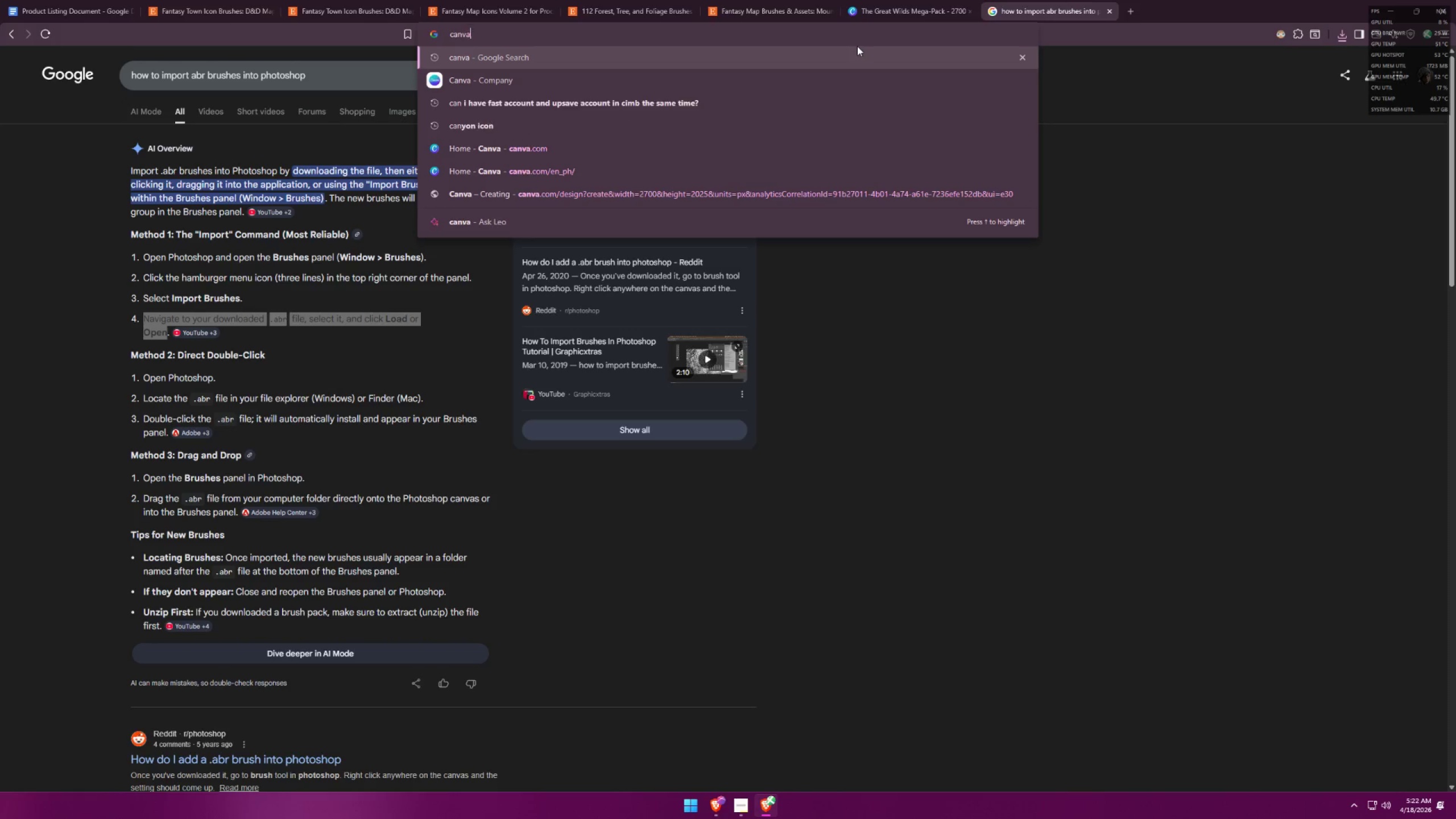 
key(Enter)
 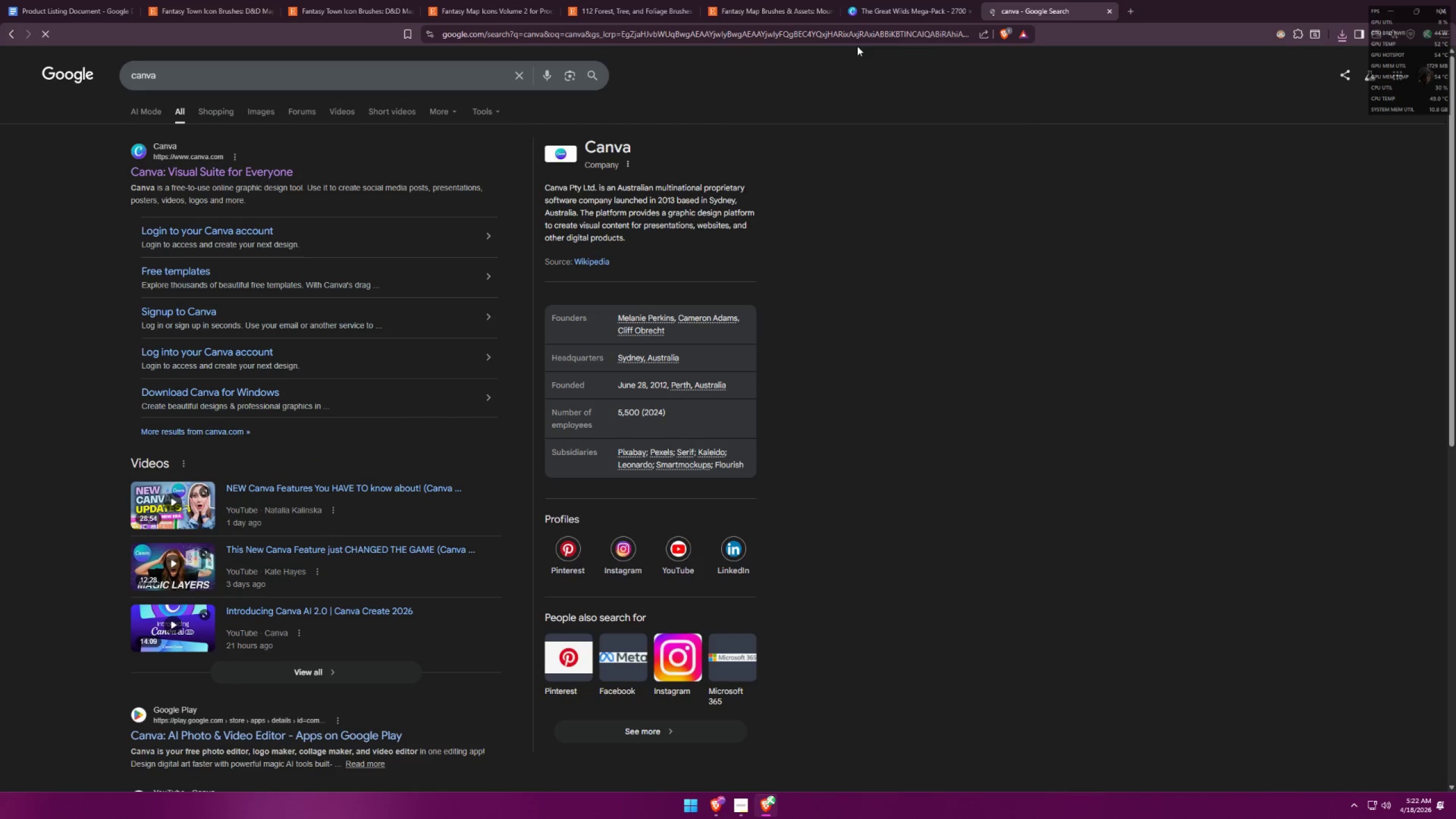 
left_click([267, 167])
 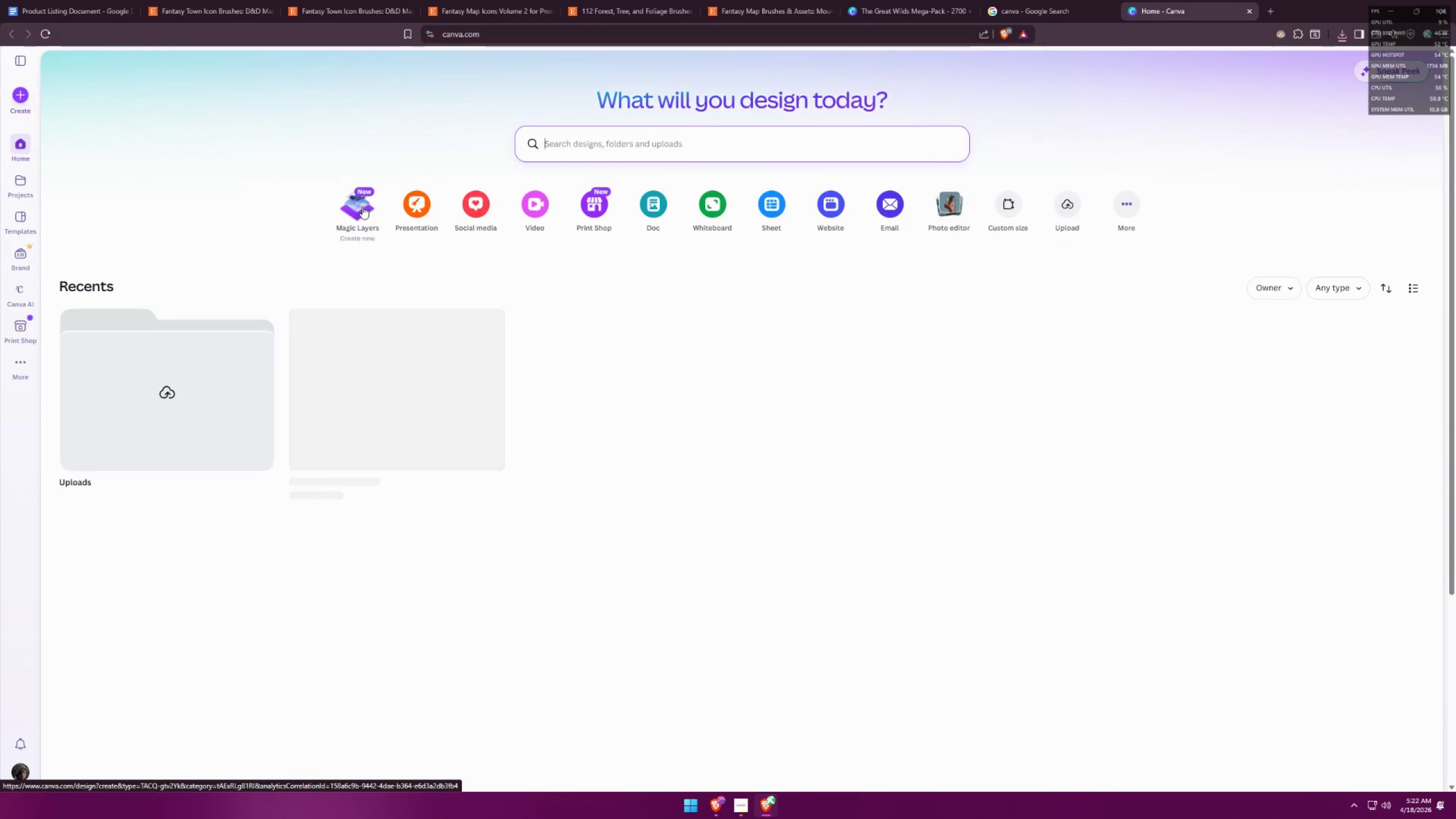 
left_click([598, 128])
 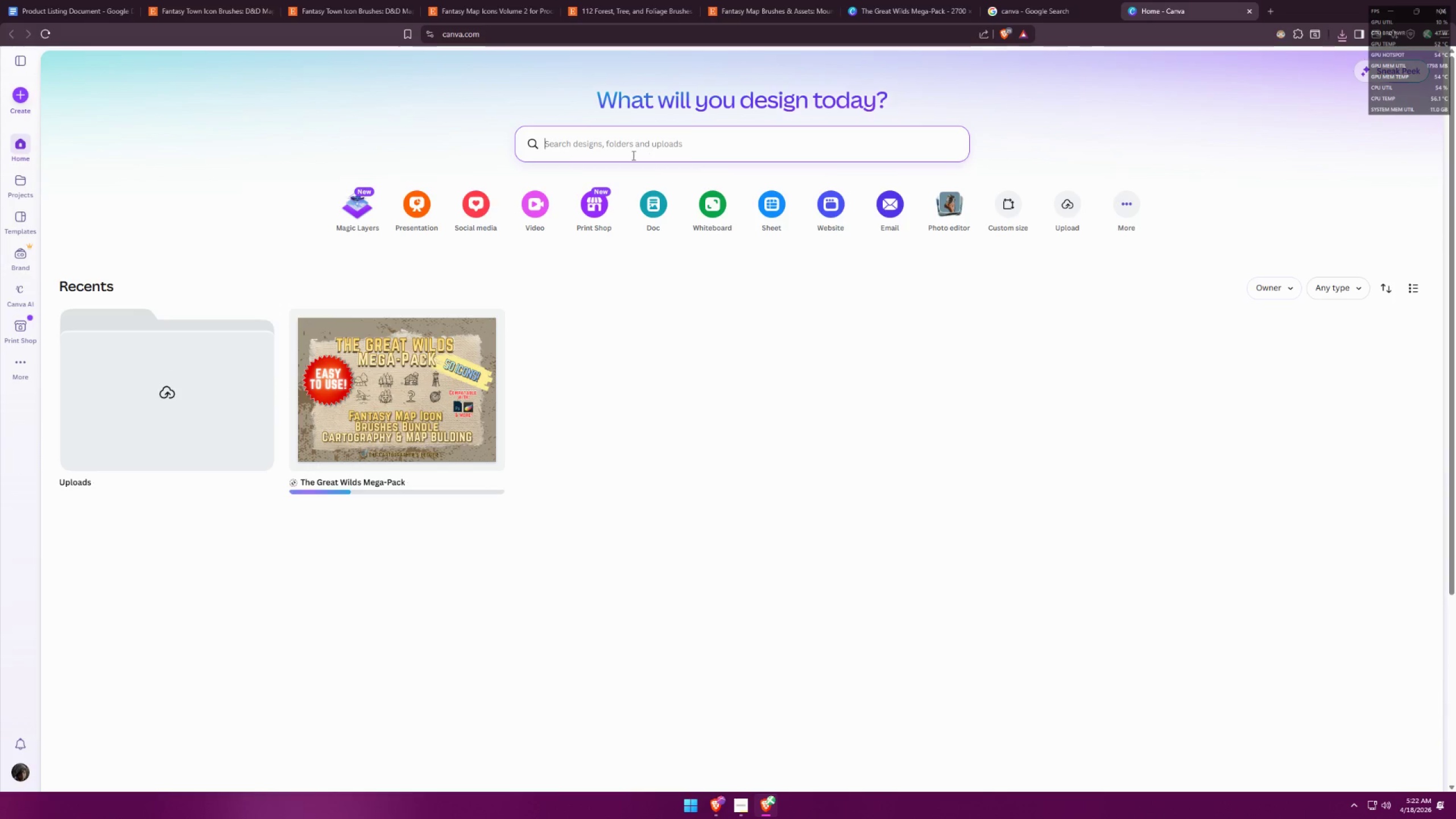 
left_click([15, 57])
 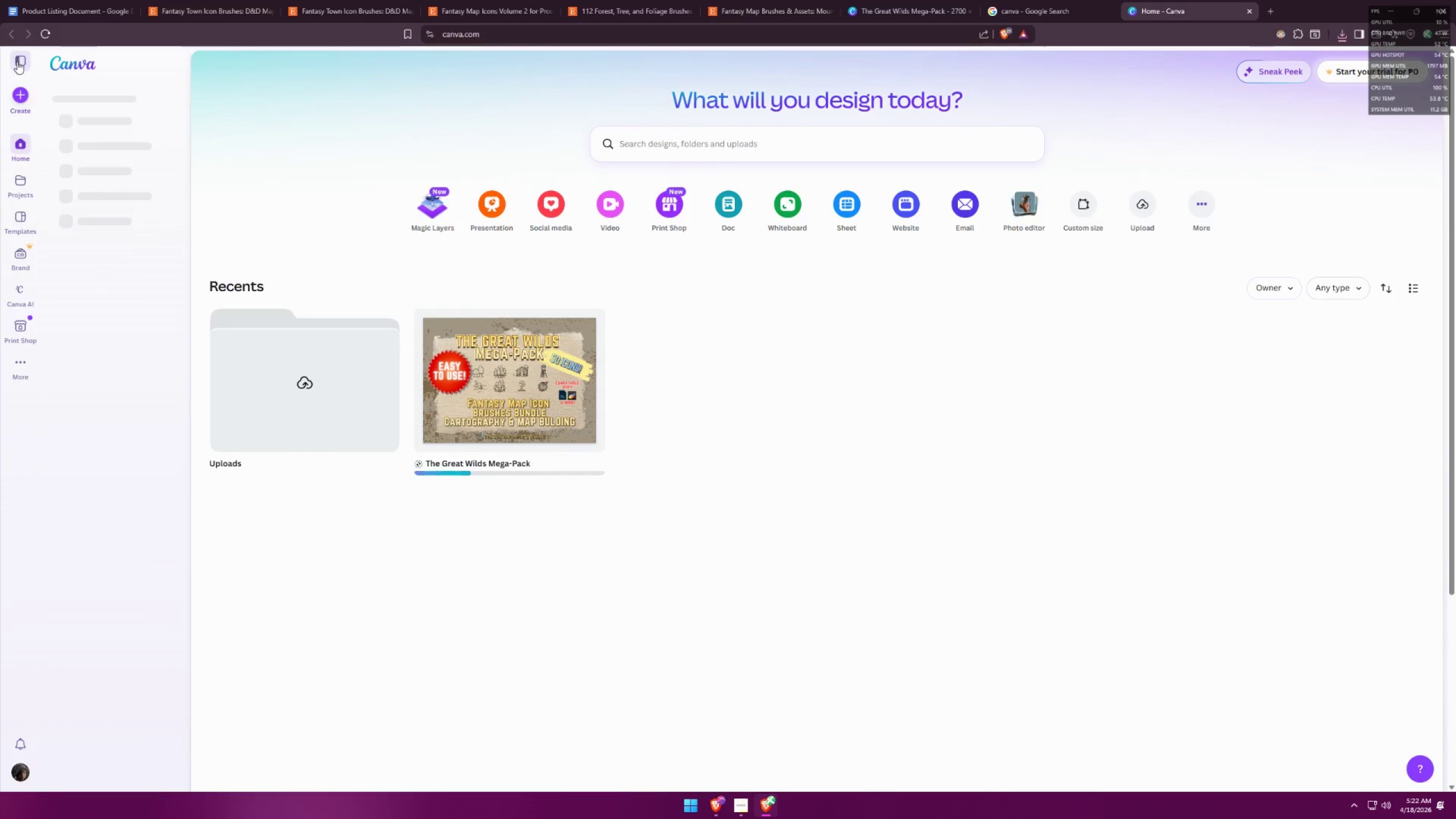 
left_click([15, 97])
 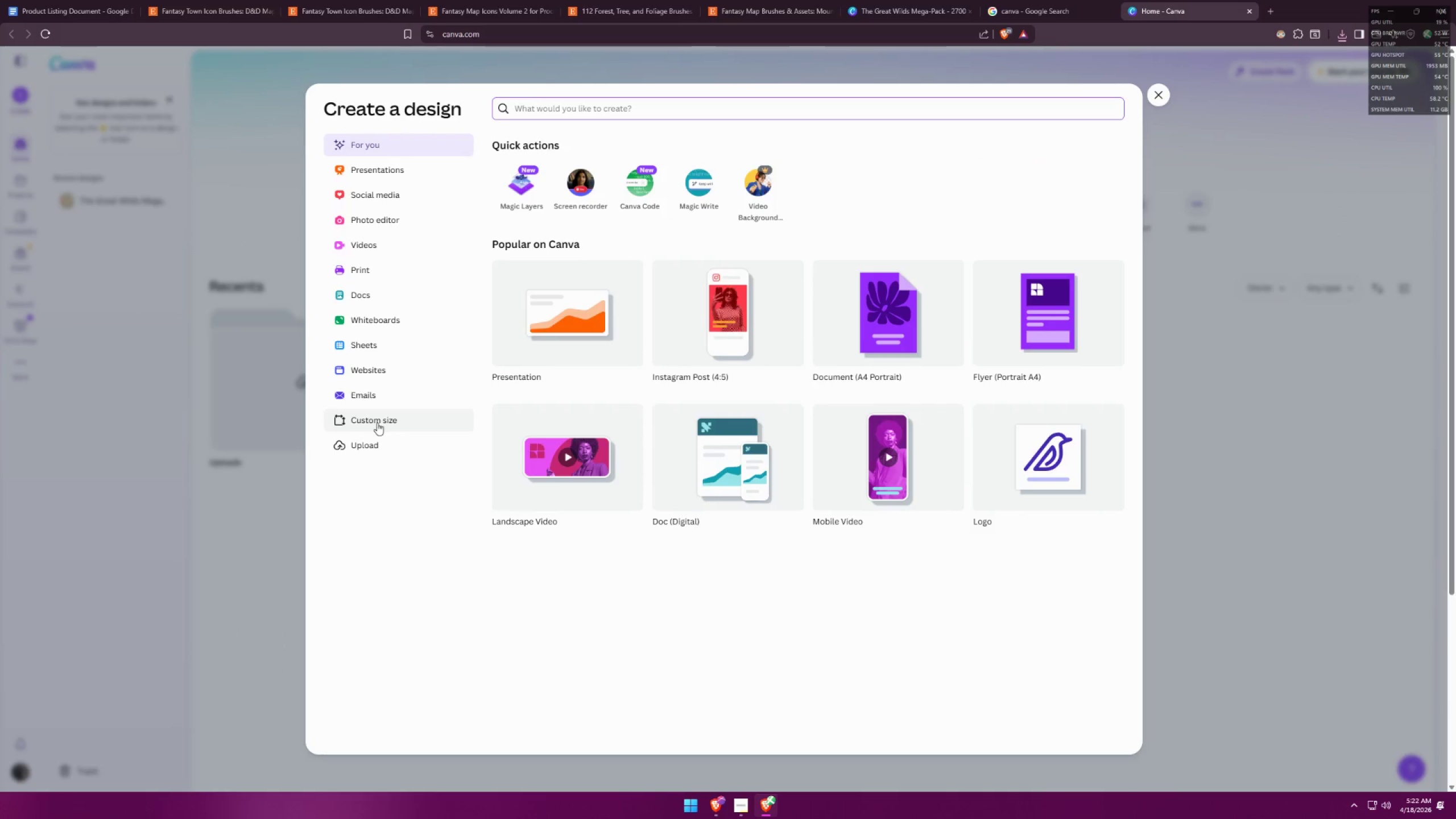 
left_click([747, 800])